 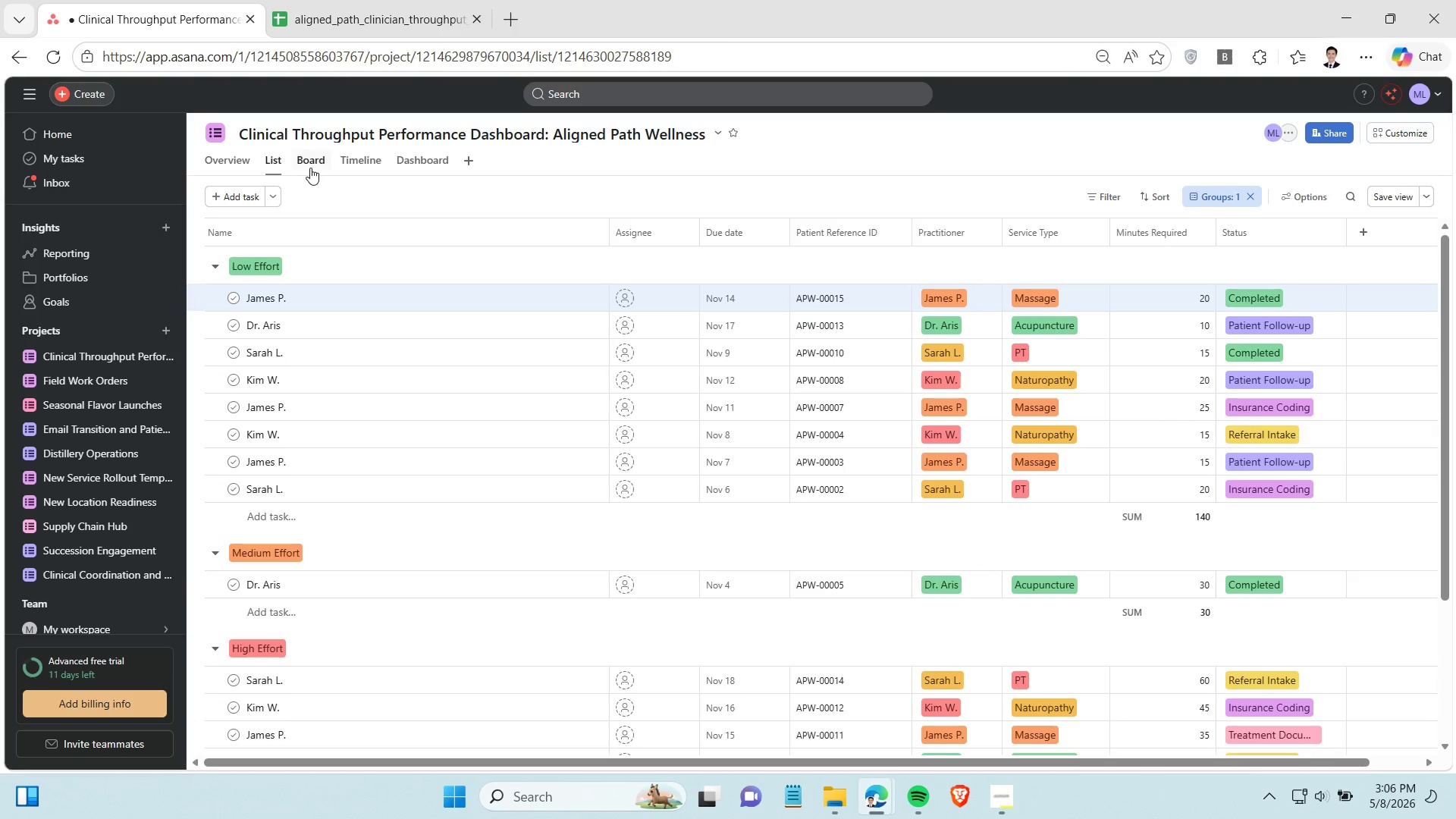 
left_click([310, 168])
 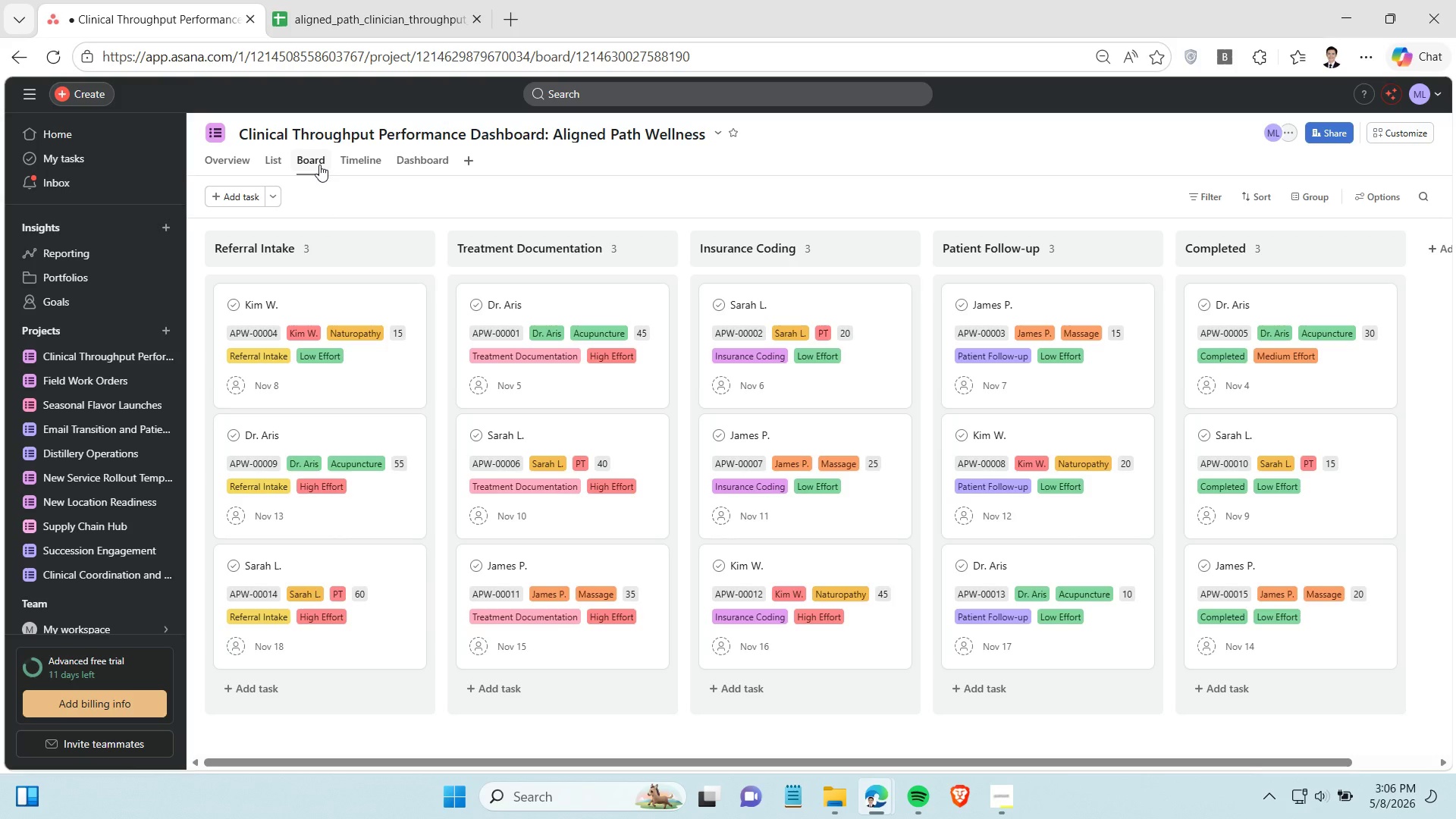 
wait(9.41)
 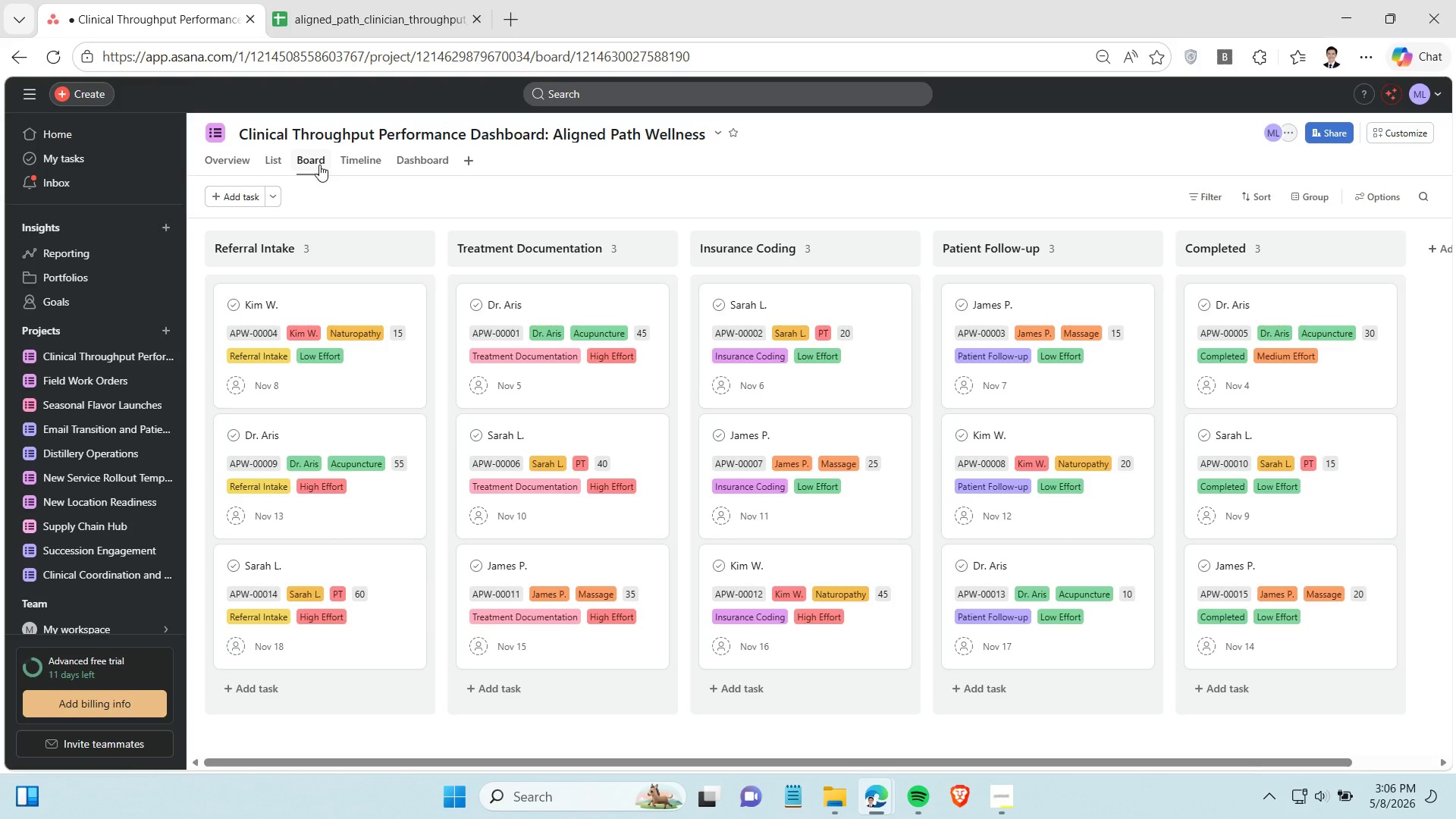 
left_click([1407, 137])
 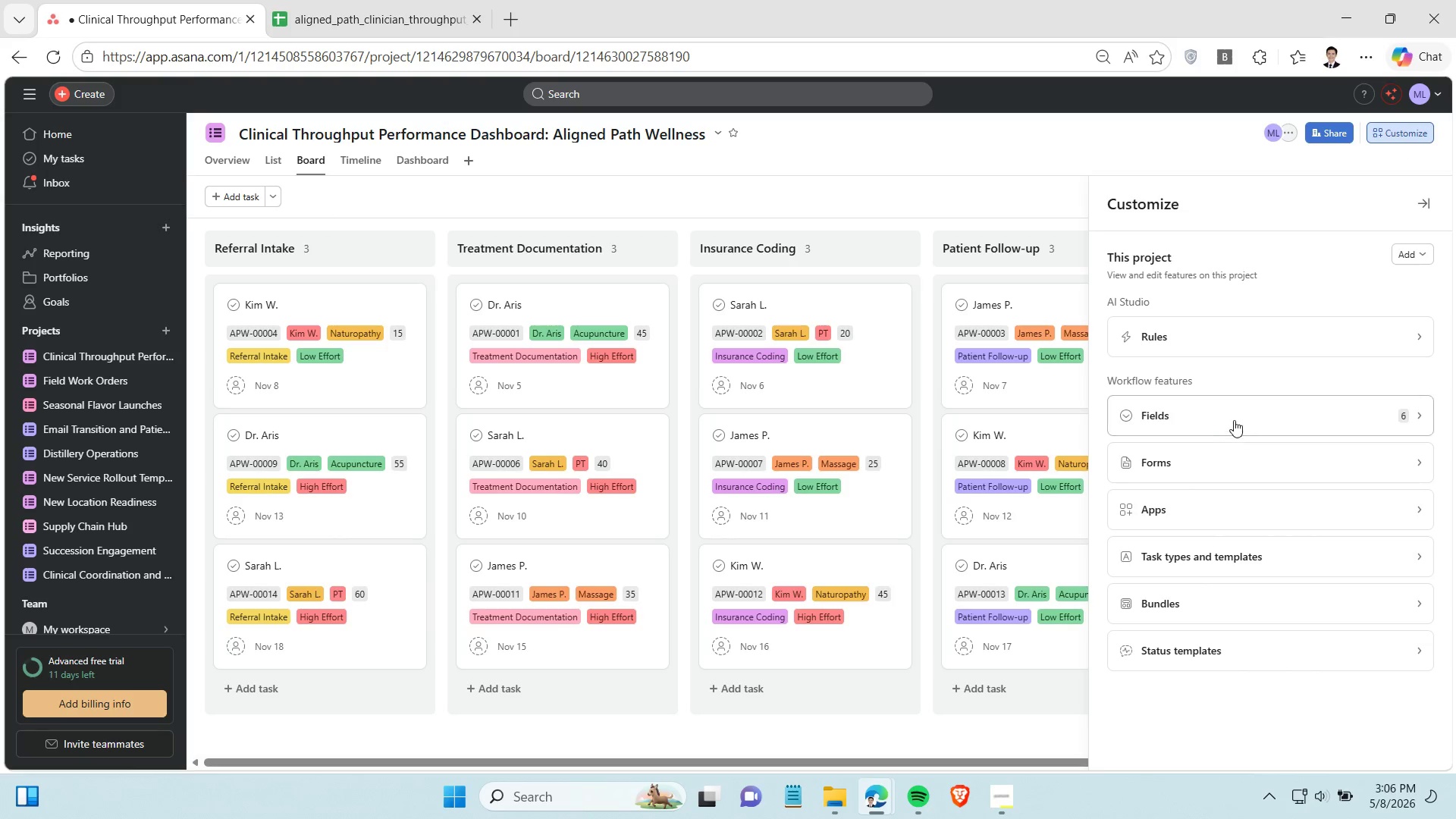 
left_click([1234, 420])
 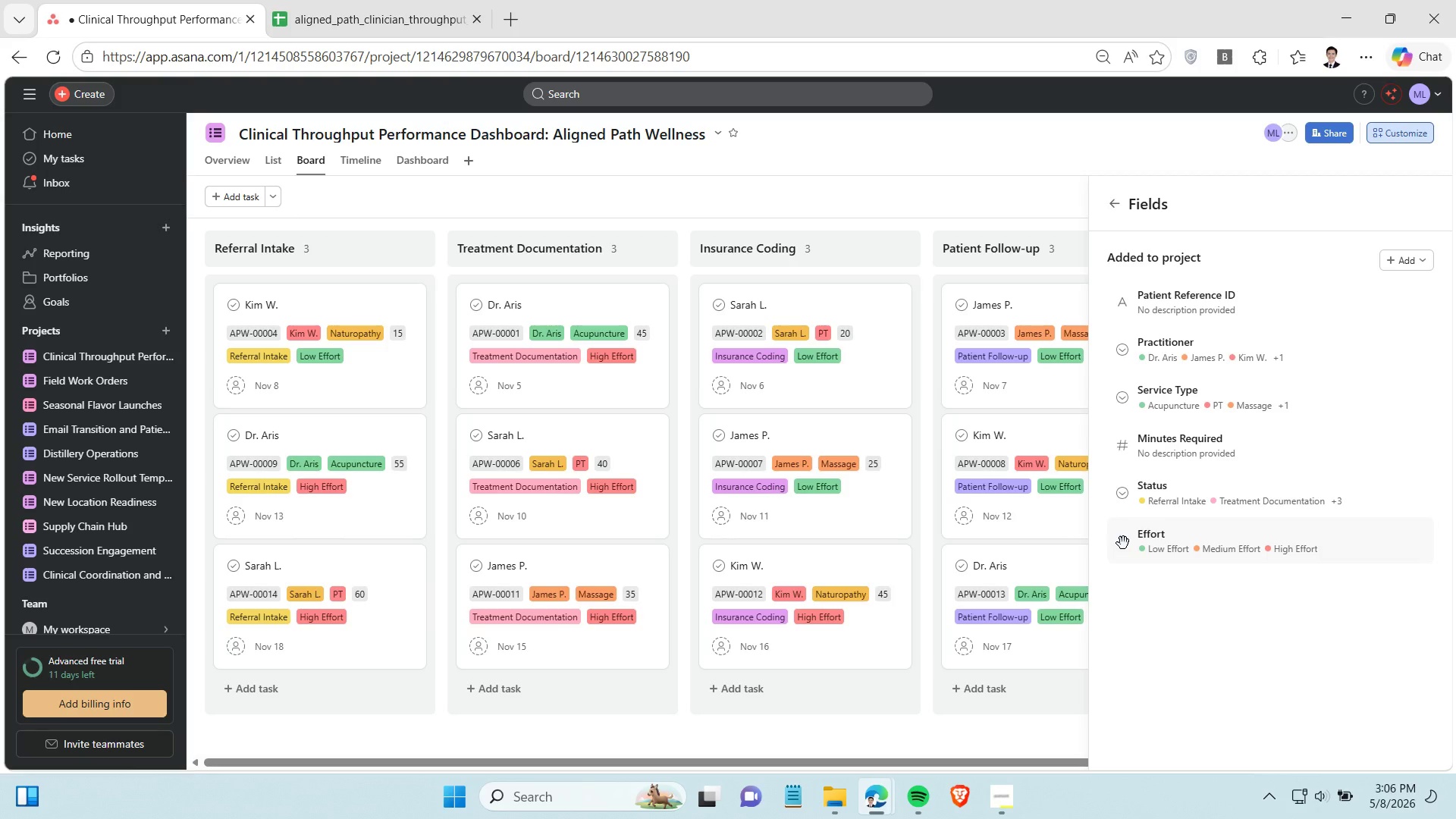 
left_click_drag(start_coordinate=[1123, 543], to_coordinate=[1122, 476])
 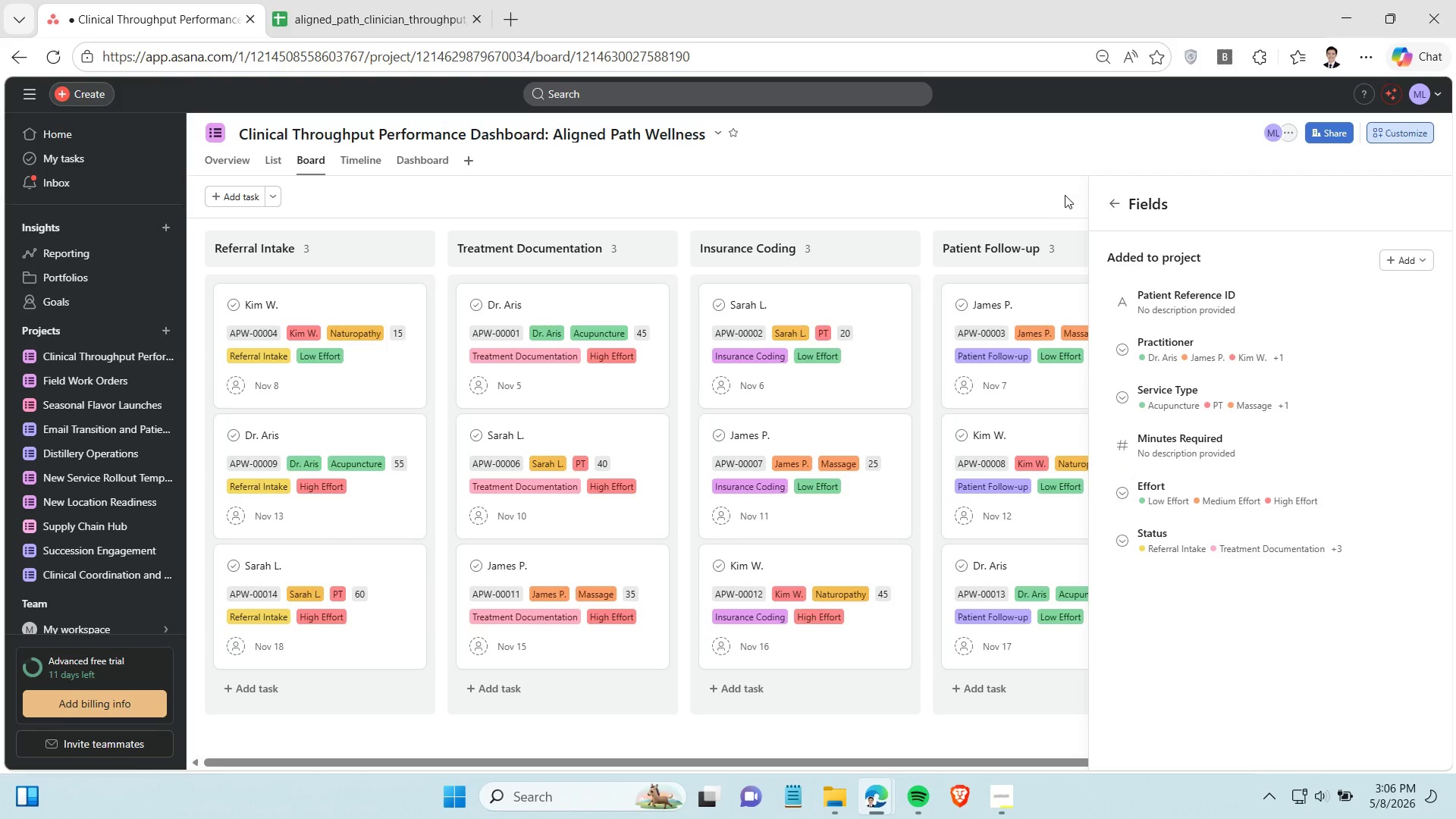 
left_click([1046, 200])